 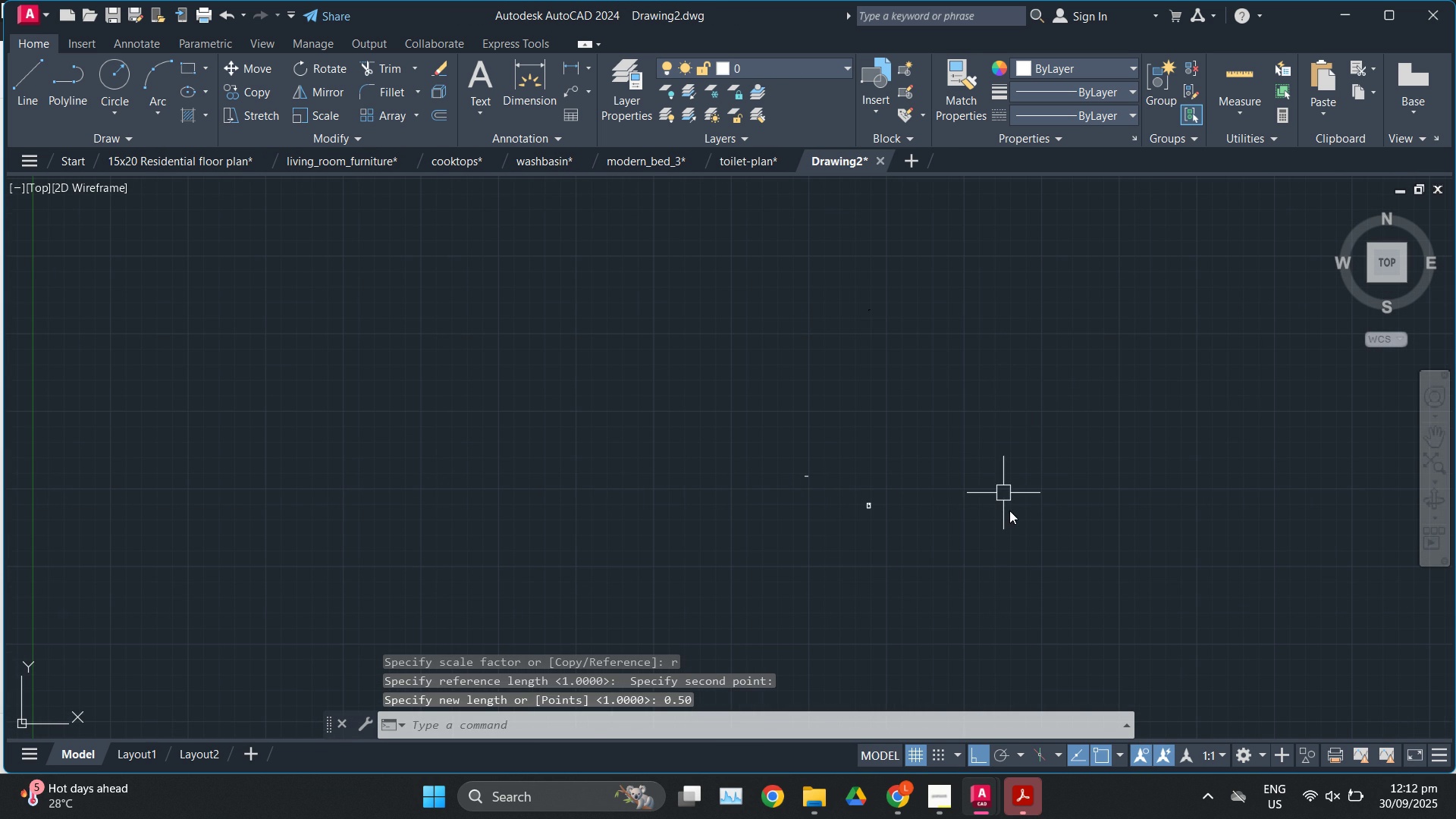 
left_click([860, 304])
 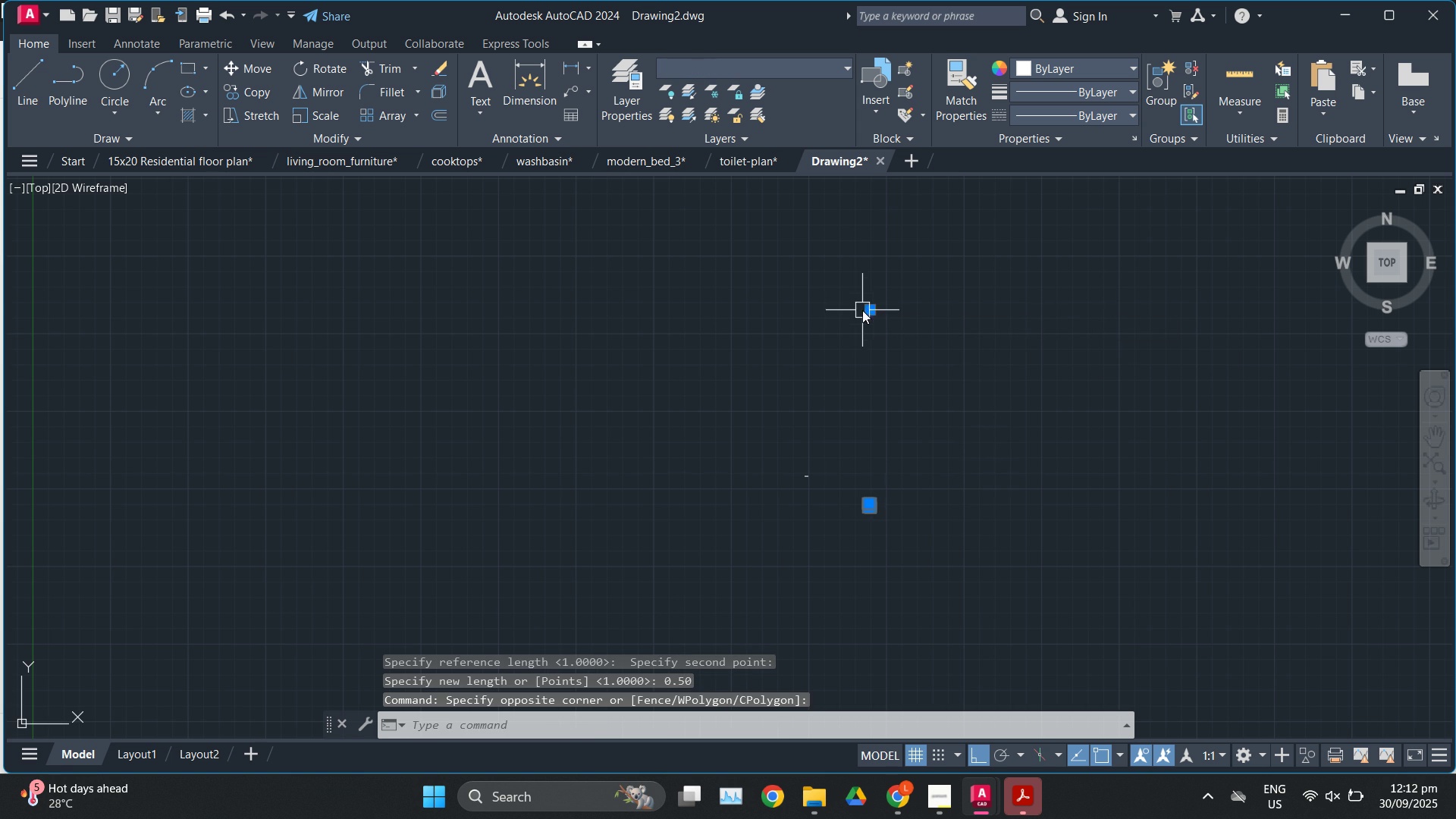 
key(Escape)
 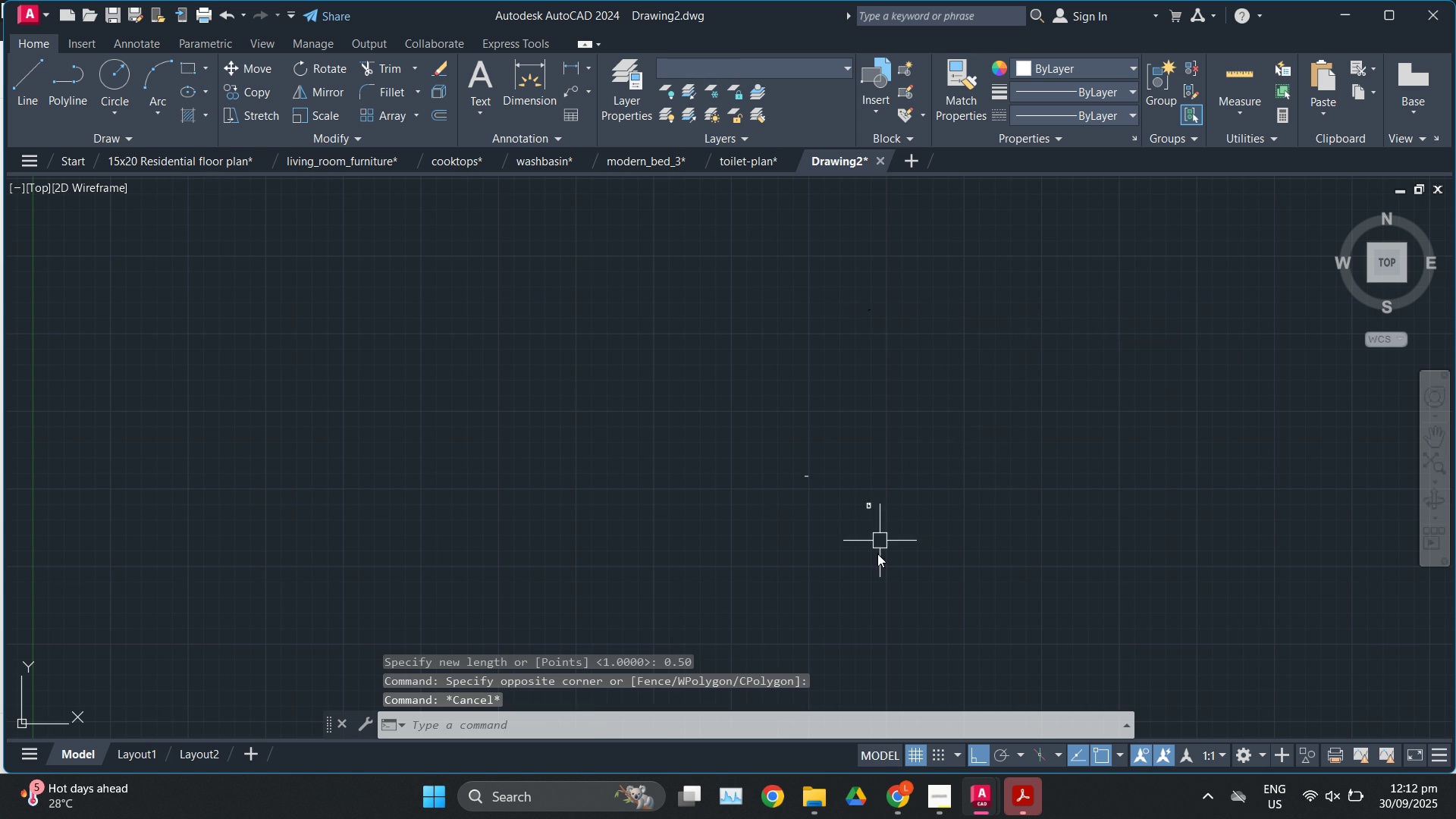 
scroll: coordinate [877, 554], scroll_direction: down, amount: 2.0
 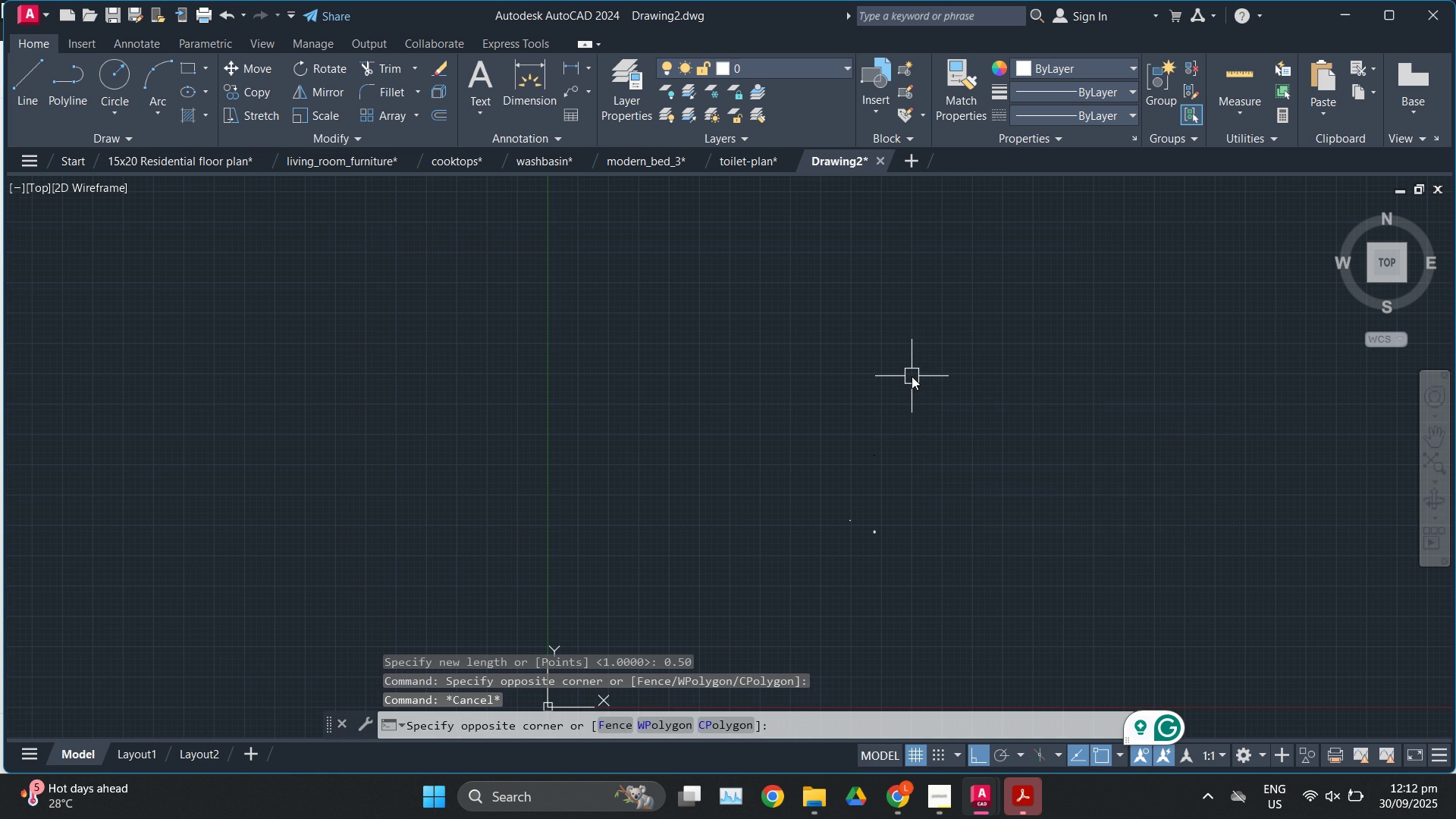 
scroll: coordinate [559, 516], scroll_direction: up, amount: 9.0
 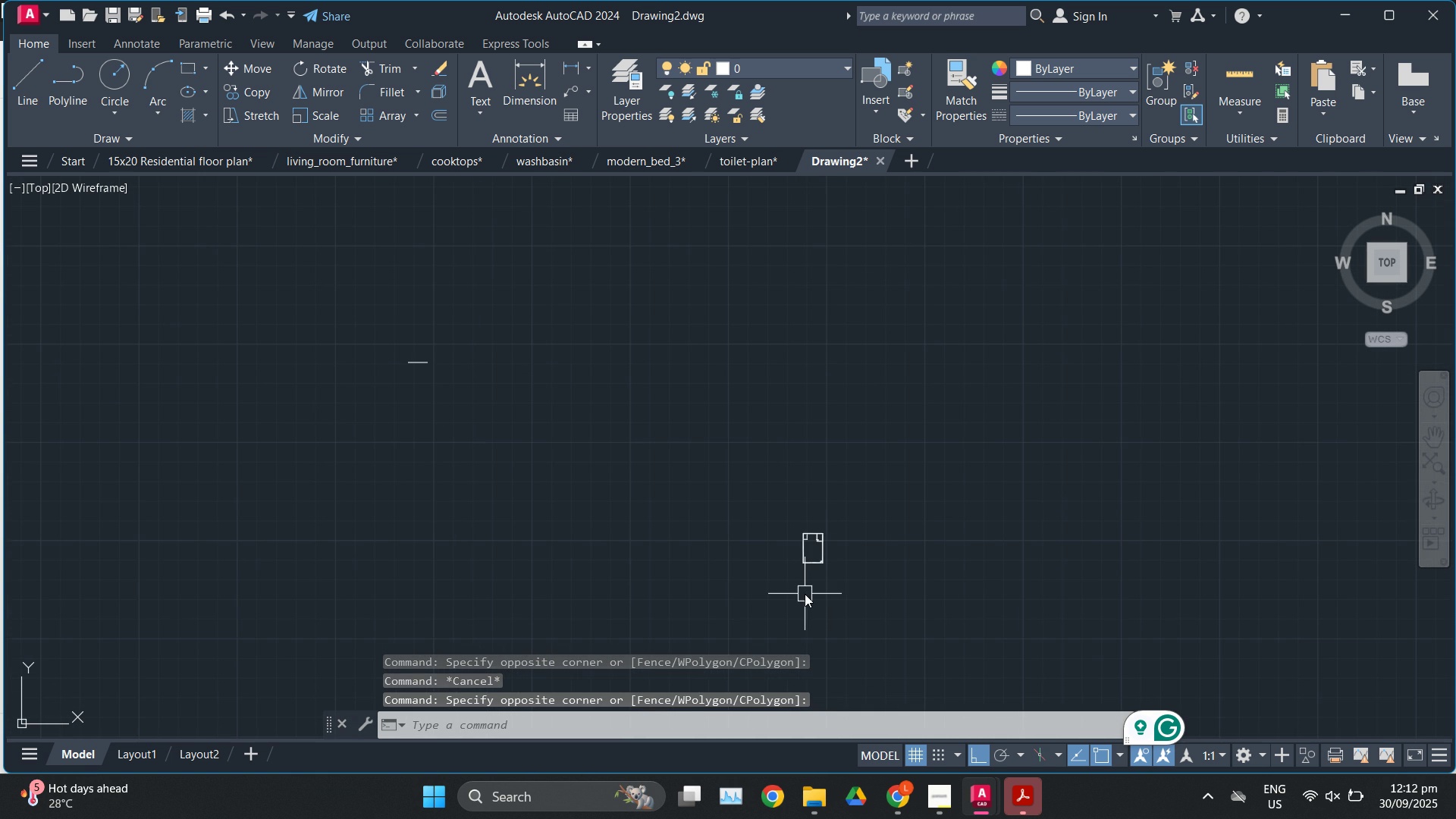 
scroll: coordinate [792, 597], scroll_direction: down, amount: 5.0